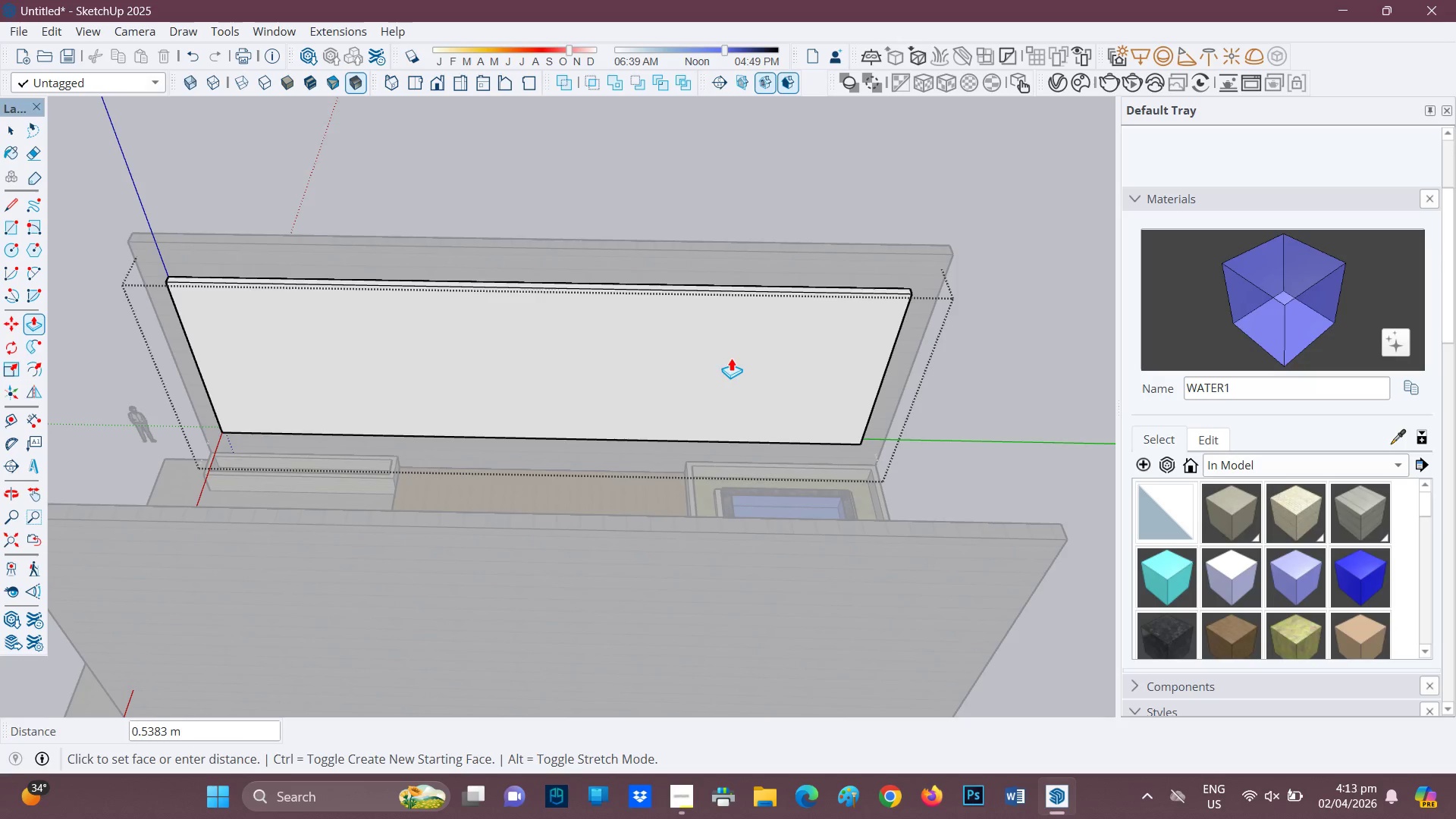 
wait(6.2)
 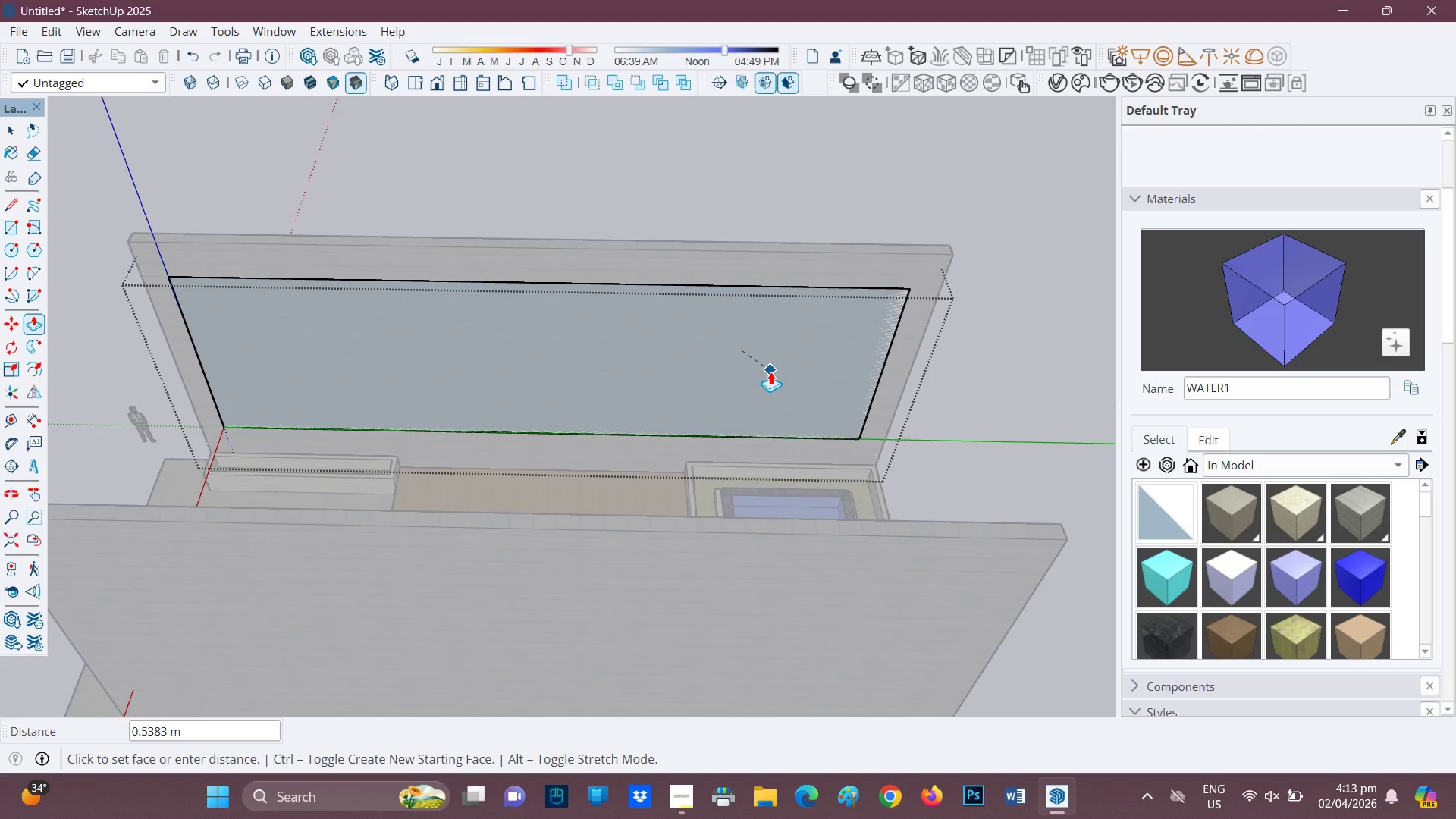 
left_click([742, 356])